 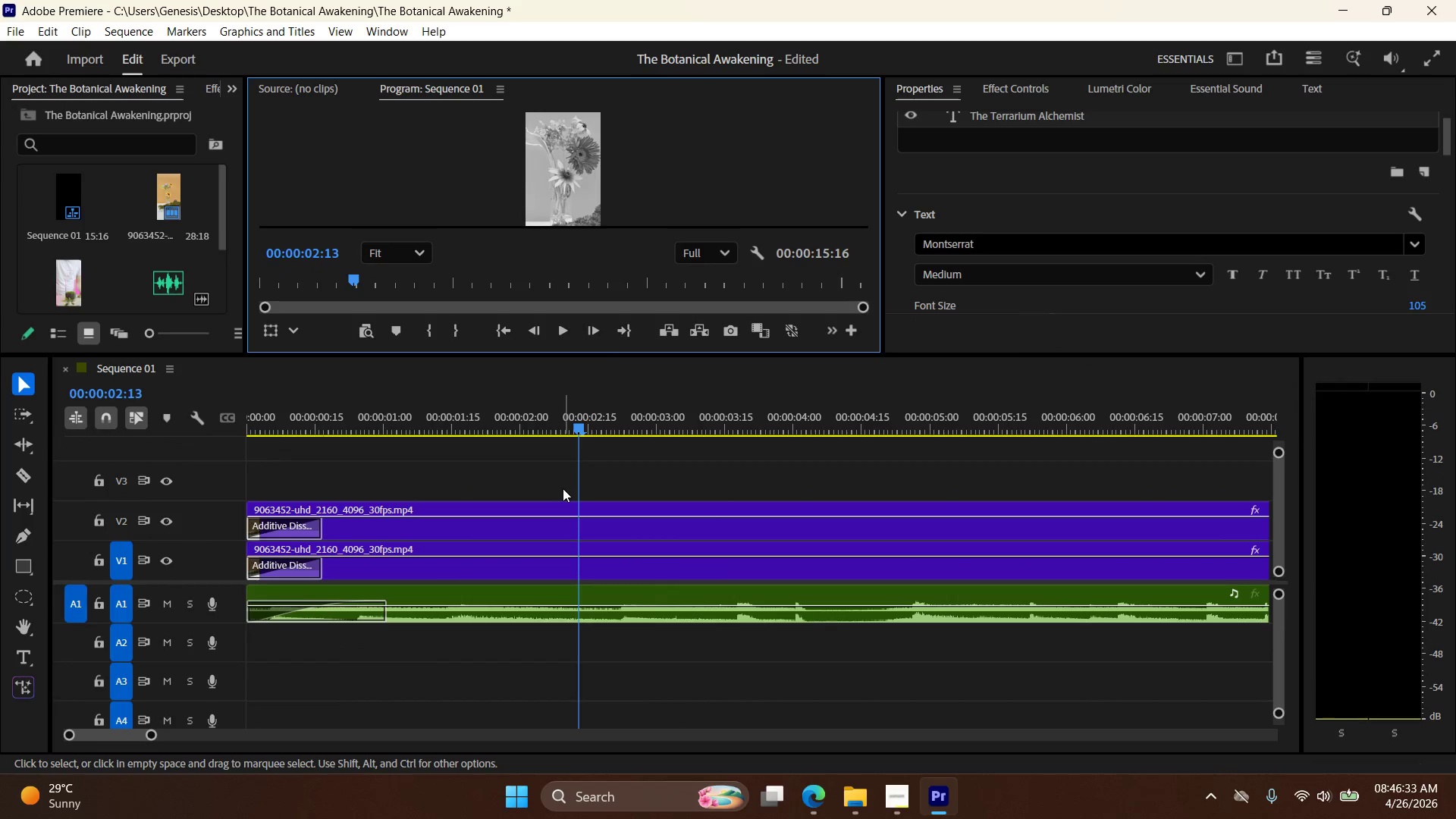 
left_click([542, 516])
 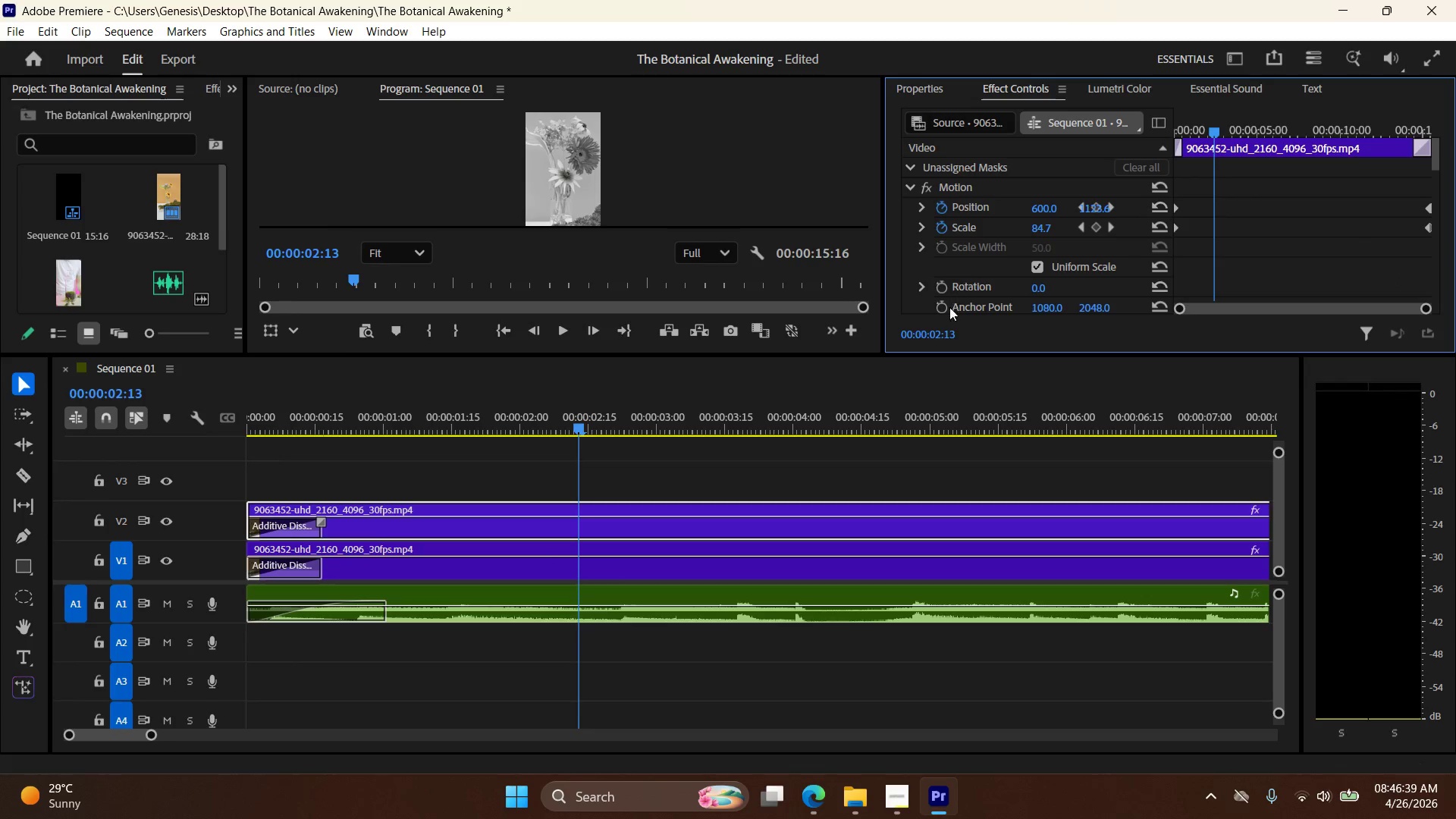 
wait(5.2)
 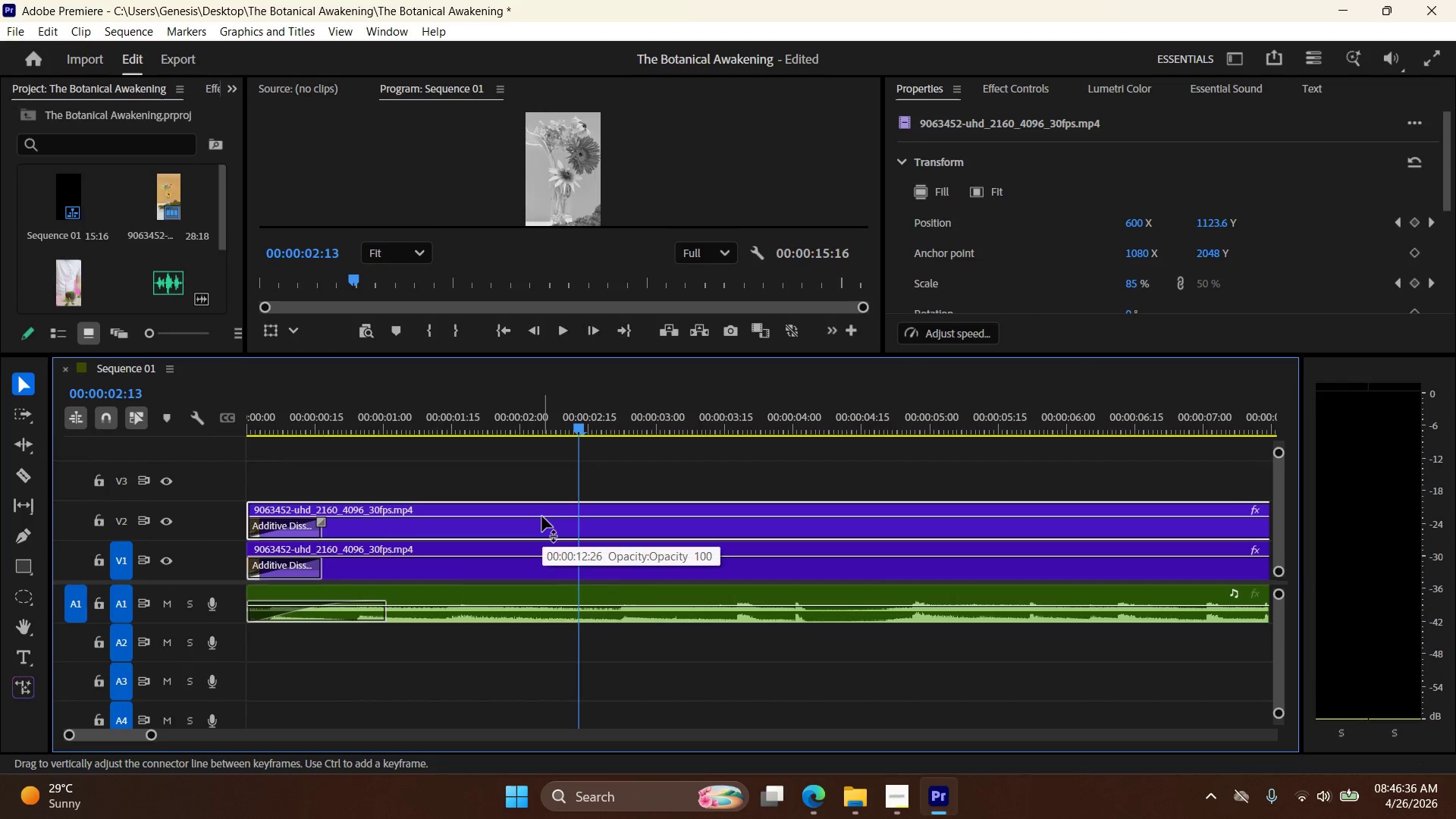 
left_click_drag(start_coordinate=[963, 355], to_coordinate=[968, 532])
 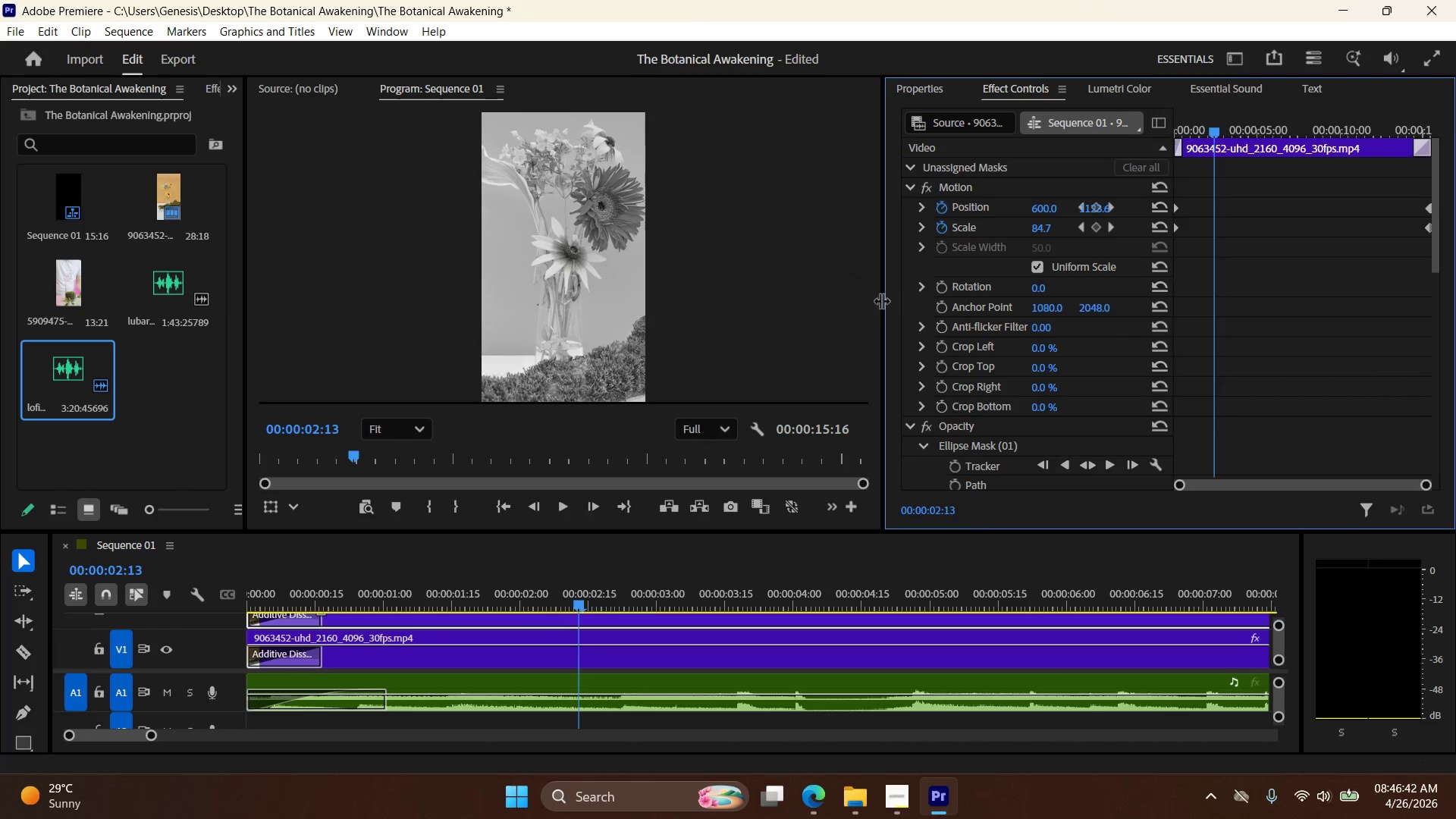 
left_click_drag(start_coordinate=[881, 300], to_coordinate=[672, 311])
 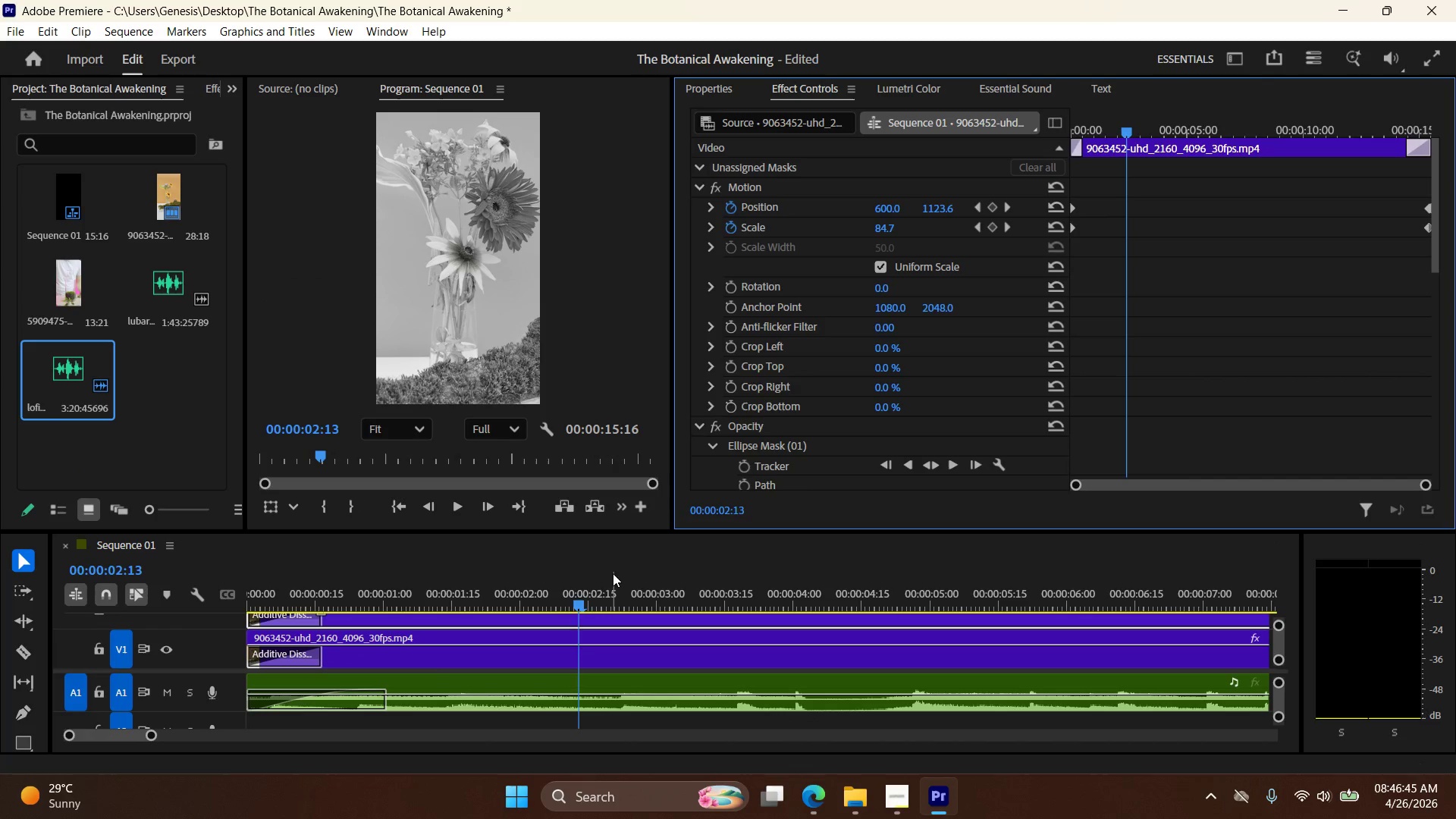 
left_click_drag(start_coordinate=[576, 610], to_coordinate=[126, 633])
 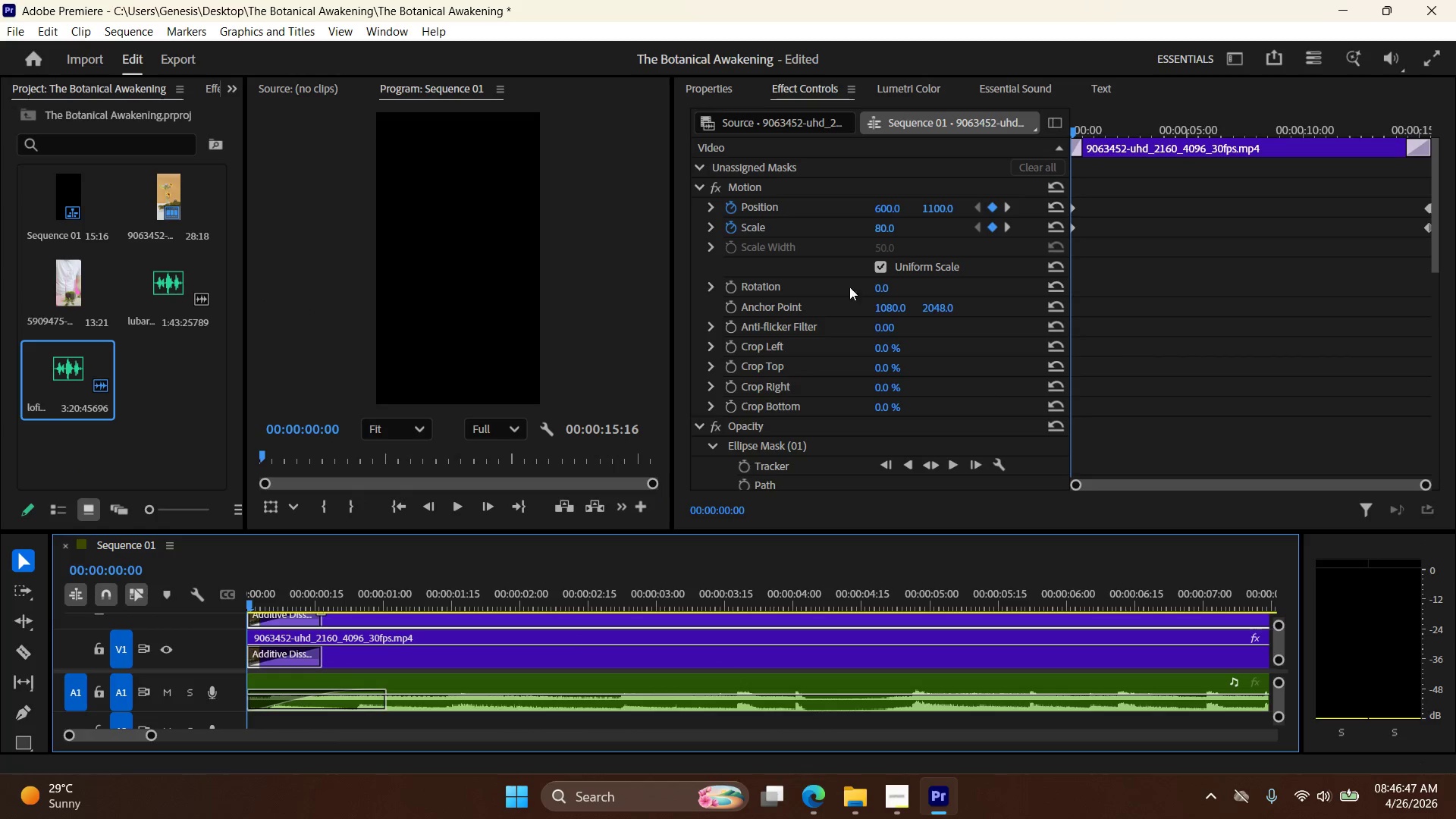 
scroll: coordinate [867, 281], scroll_direction: down, amount: 15.0
 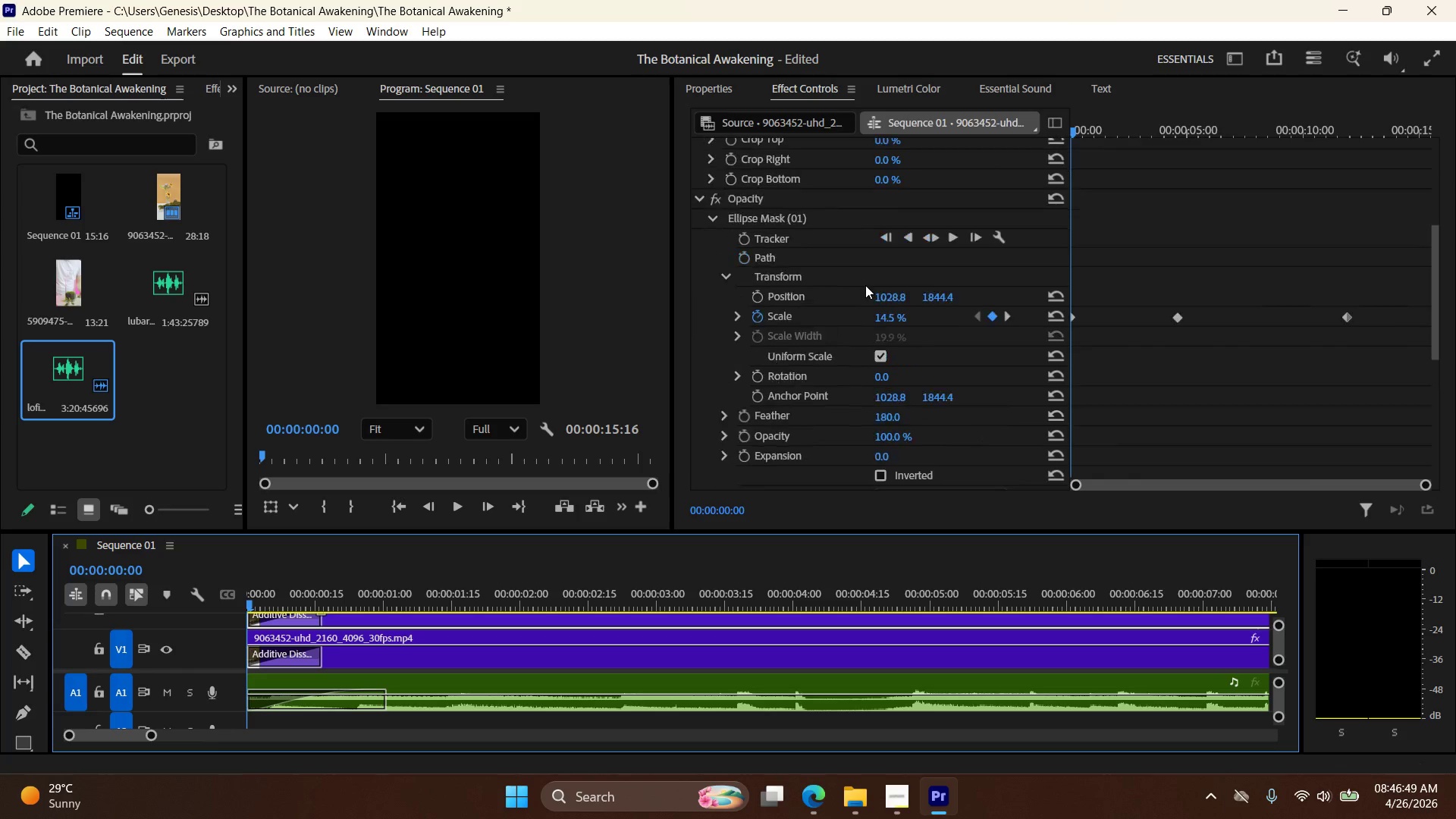 
scroll: coordinate [865, 285], scroll_direction: up, amount: 5.0
 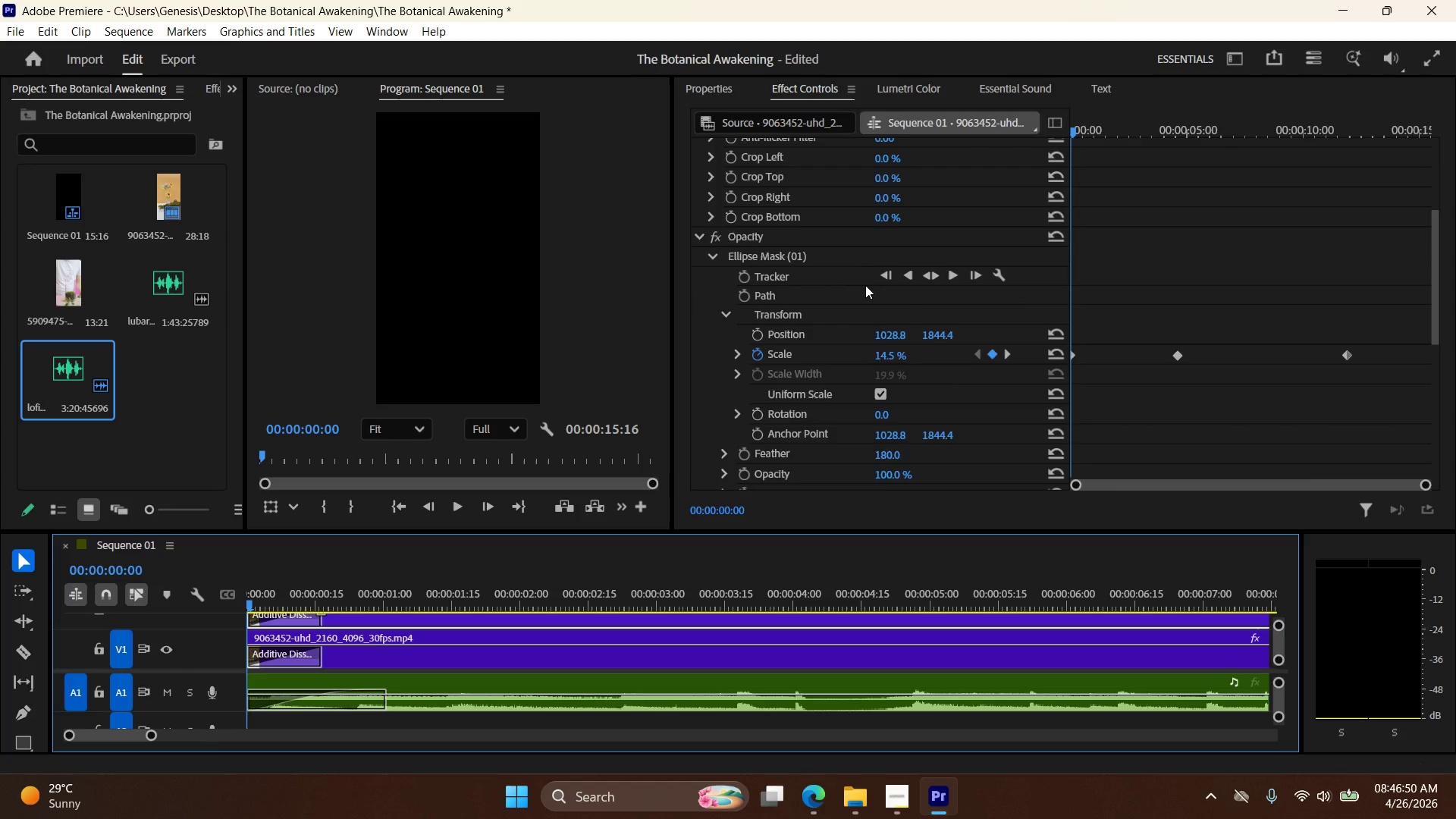 
scroll: coordinate [865, 285], scroll_direction: down, amount: 4.0
 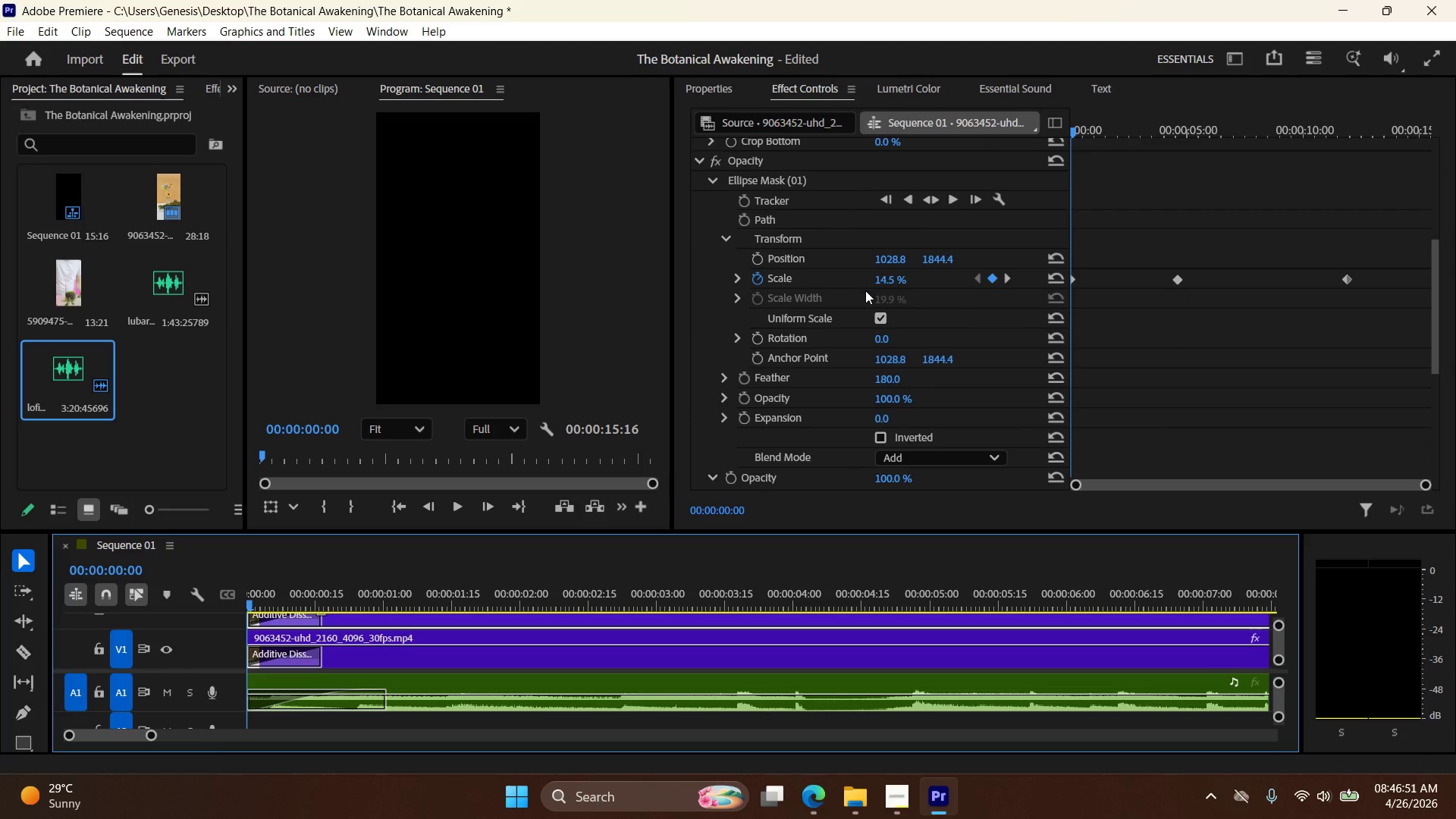 
scroll: coordinate [865, 290], scroll_direction: up, amount: 2.0
 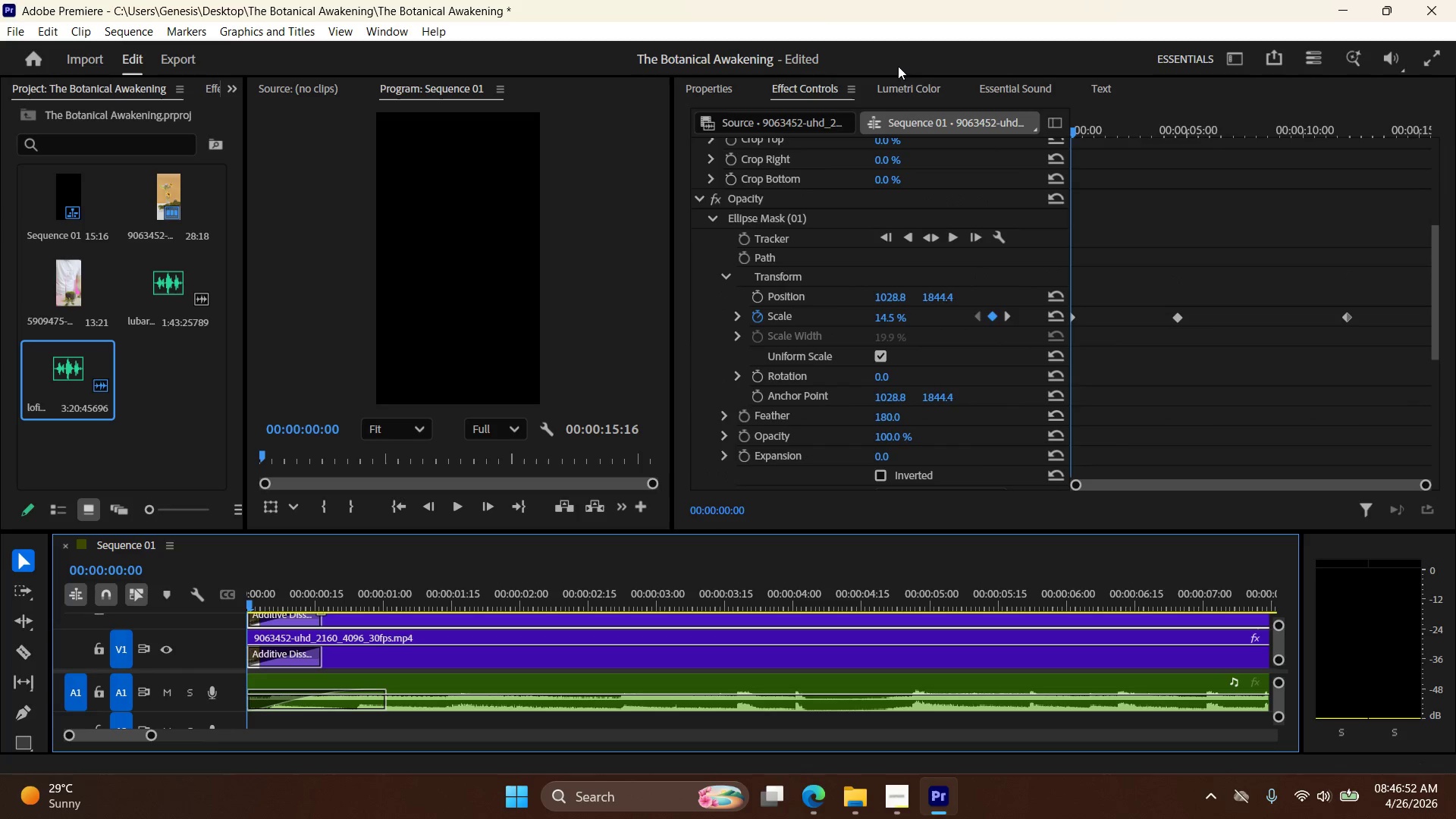 
left_click([894, 88])
 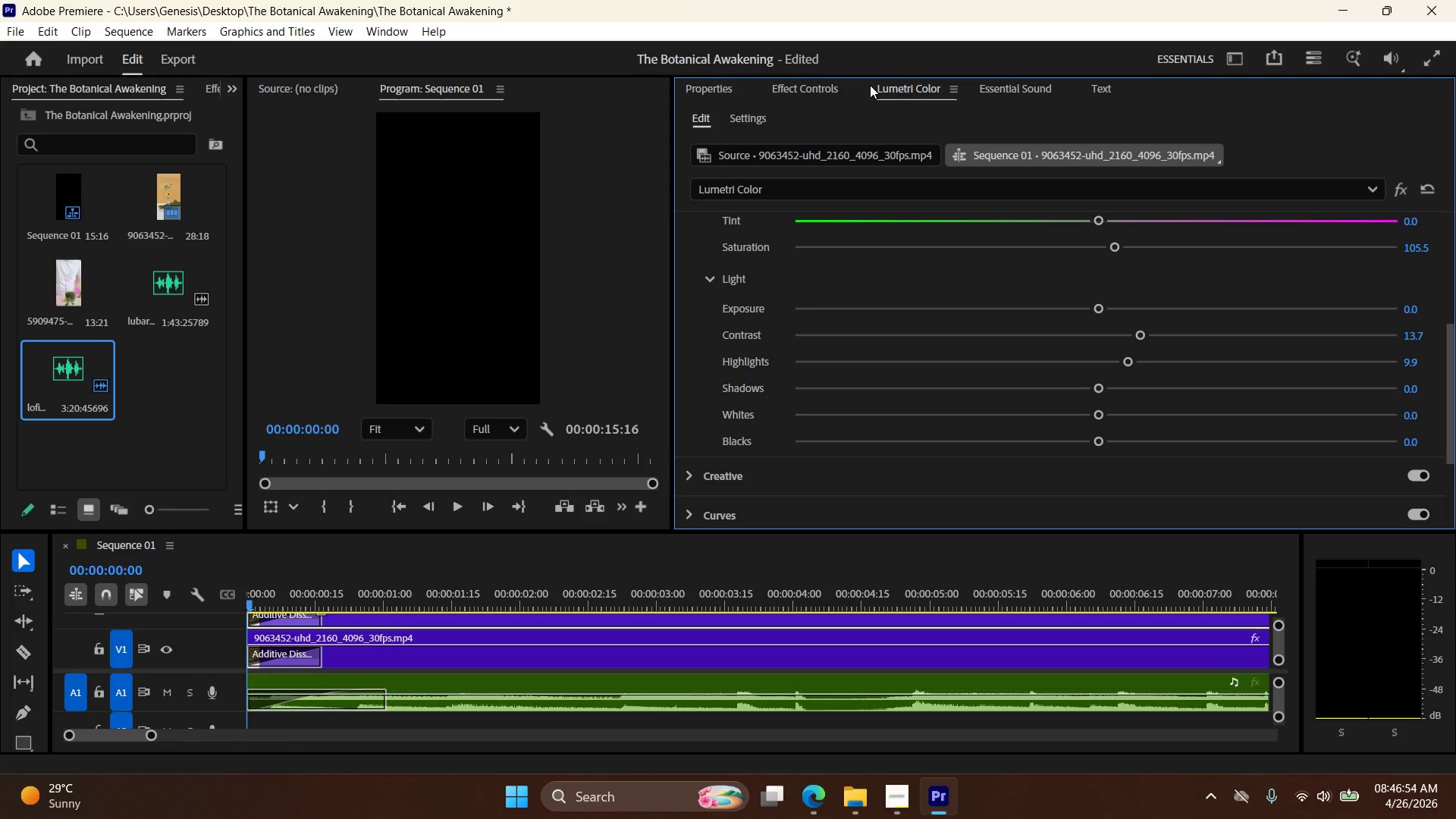 
left_click([837, 85])
 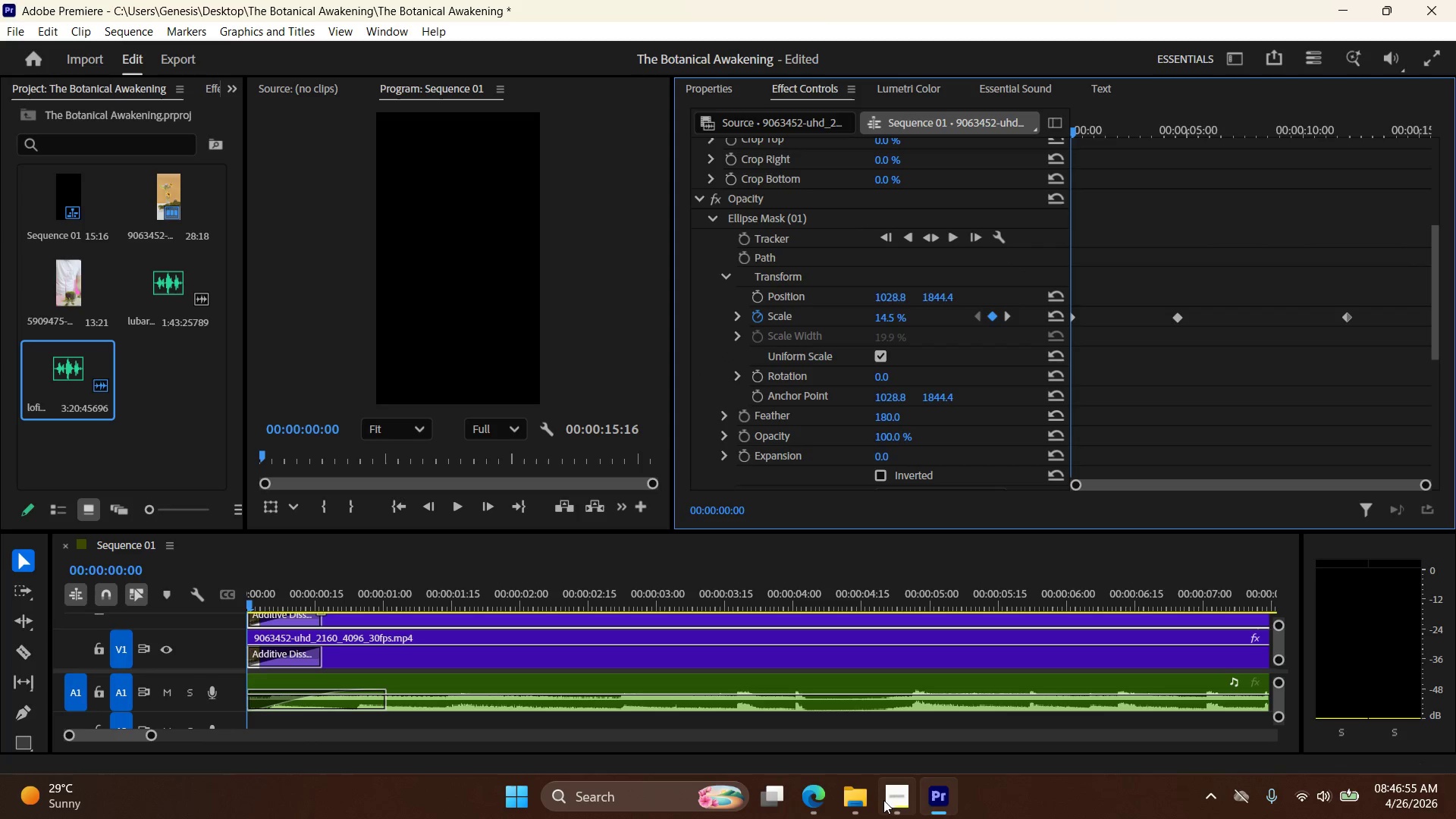 
left_click([886, 808])
 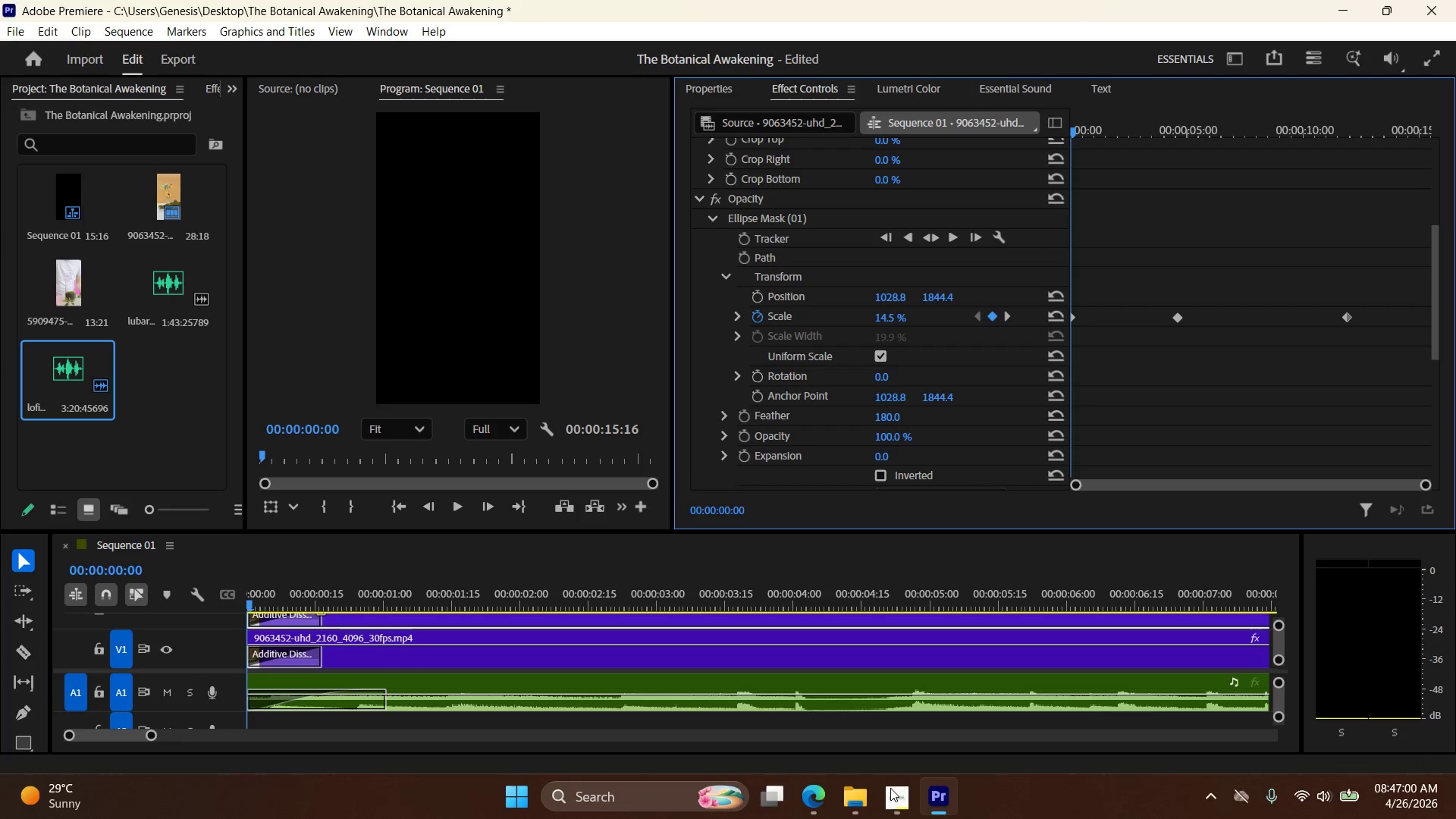 
wait(6.0)
 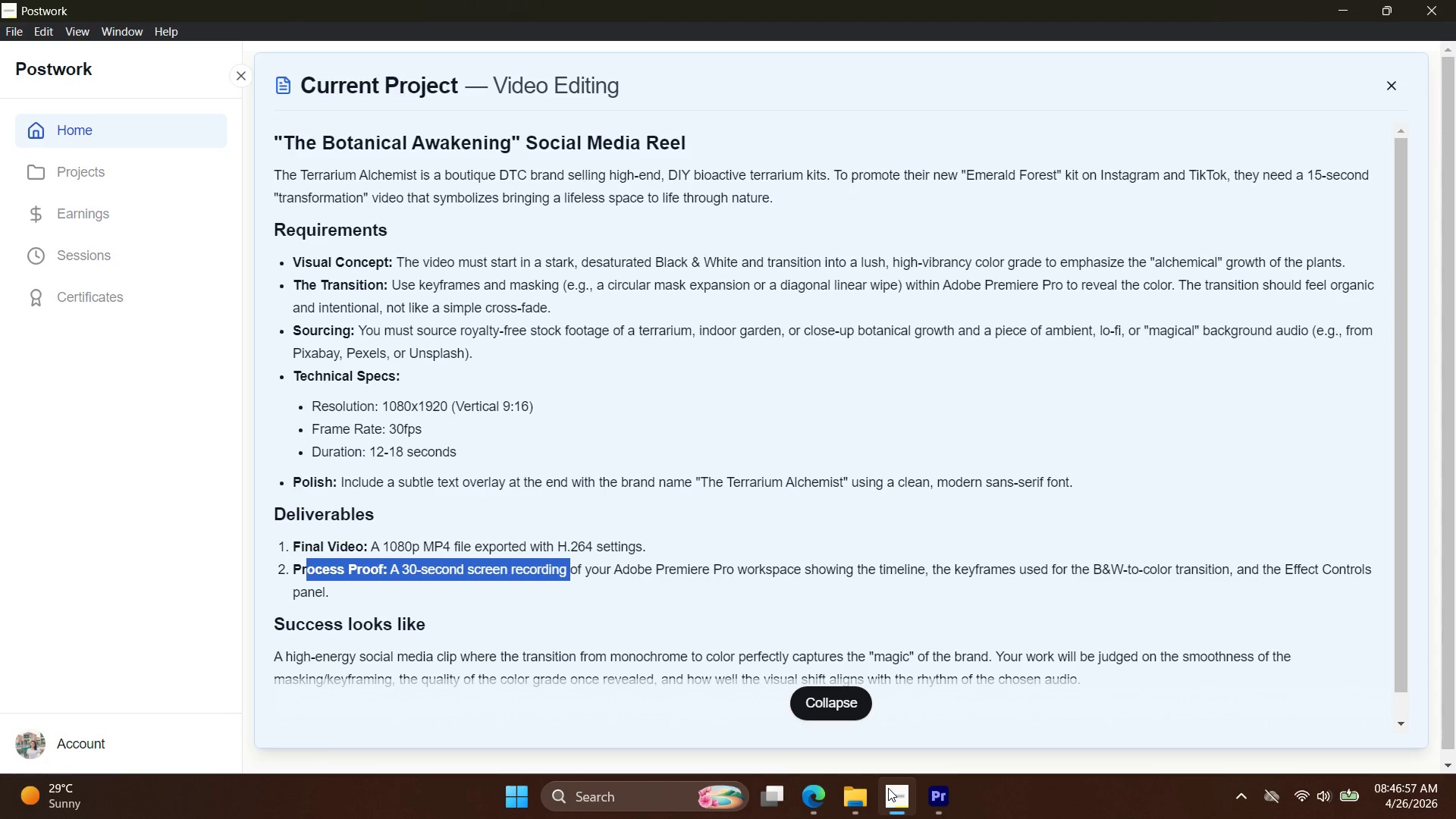 
left_click_drag(start_coordinate=[249, 599], to_coordinate=[143, 654])
 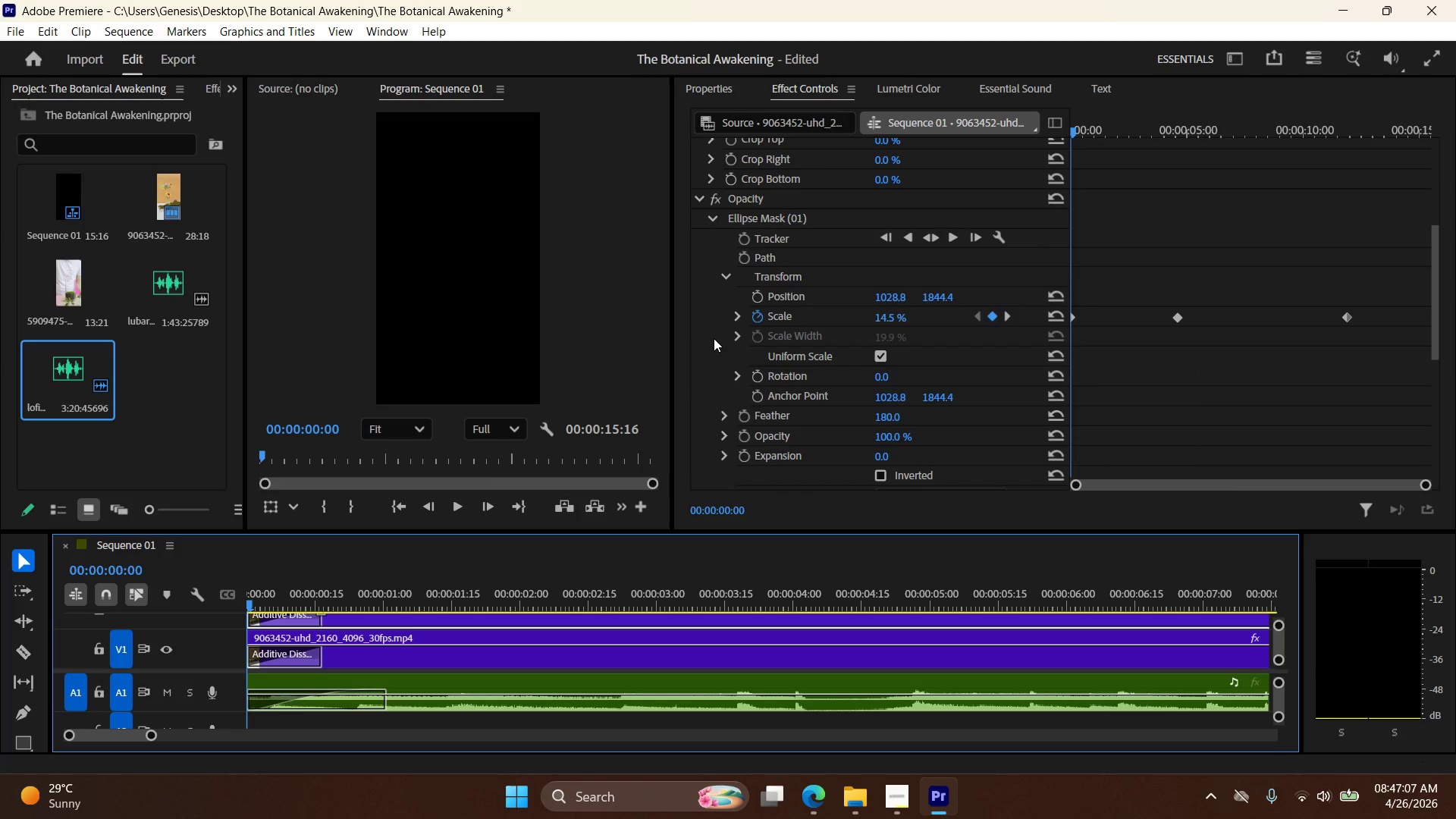 
scroll: coordinate [750, 328], scroll_direction: up, amount: 3.0
 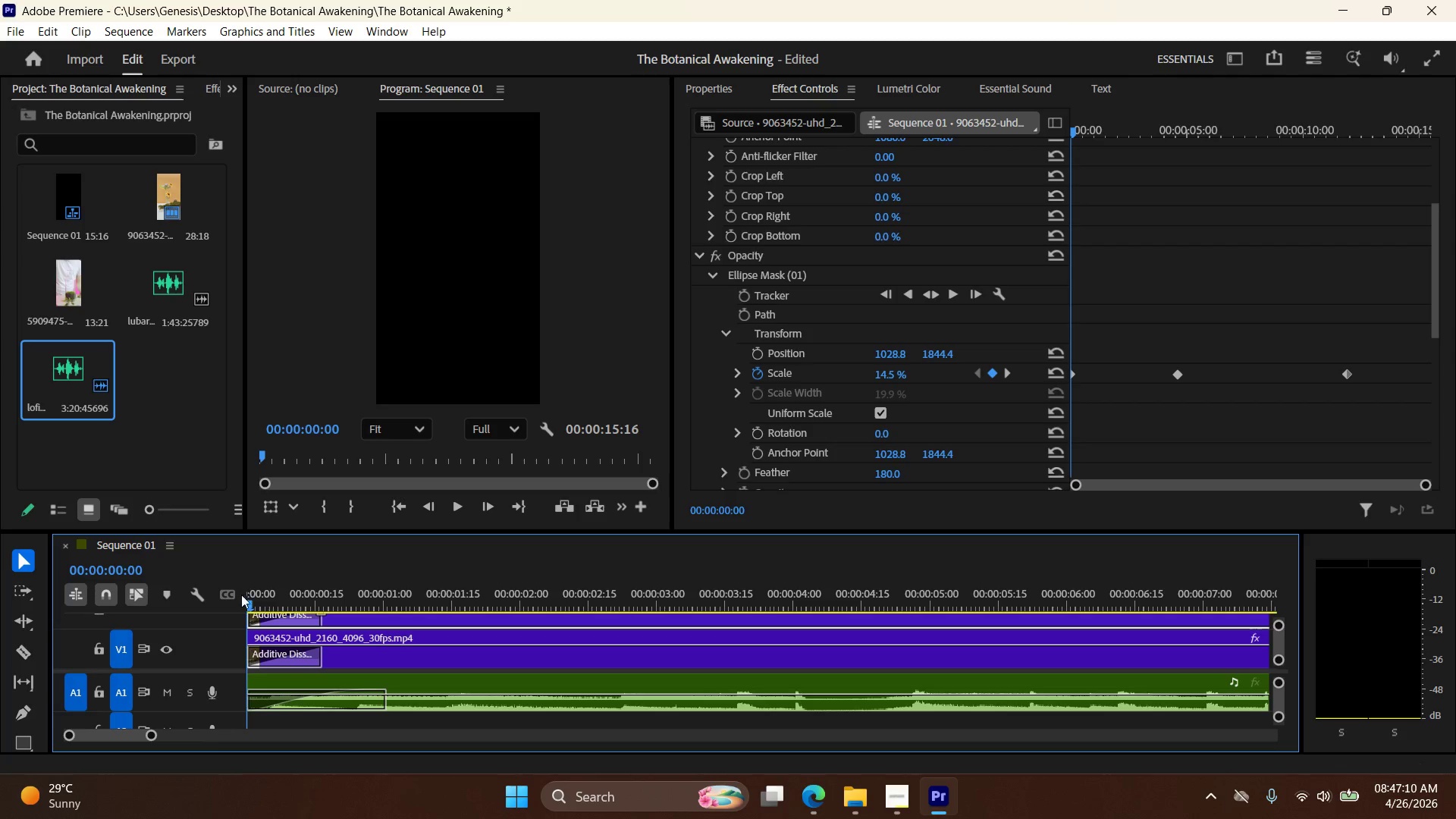 
left_click_drag(start_coordinate=[249, 601], to_coordinate=[172, 630])
 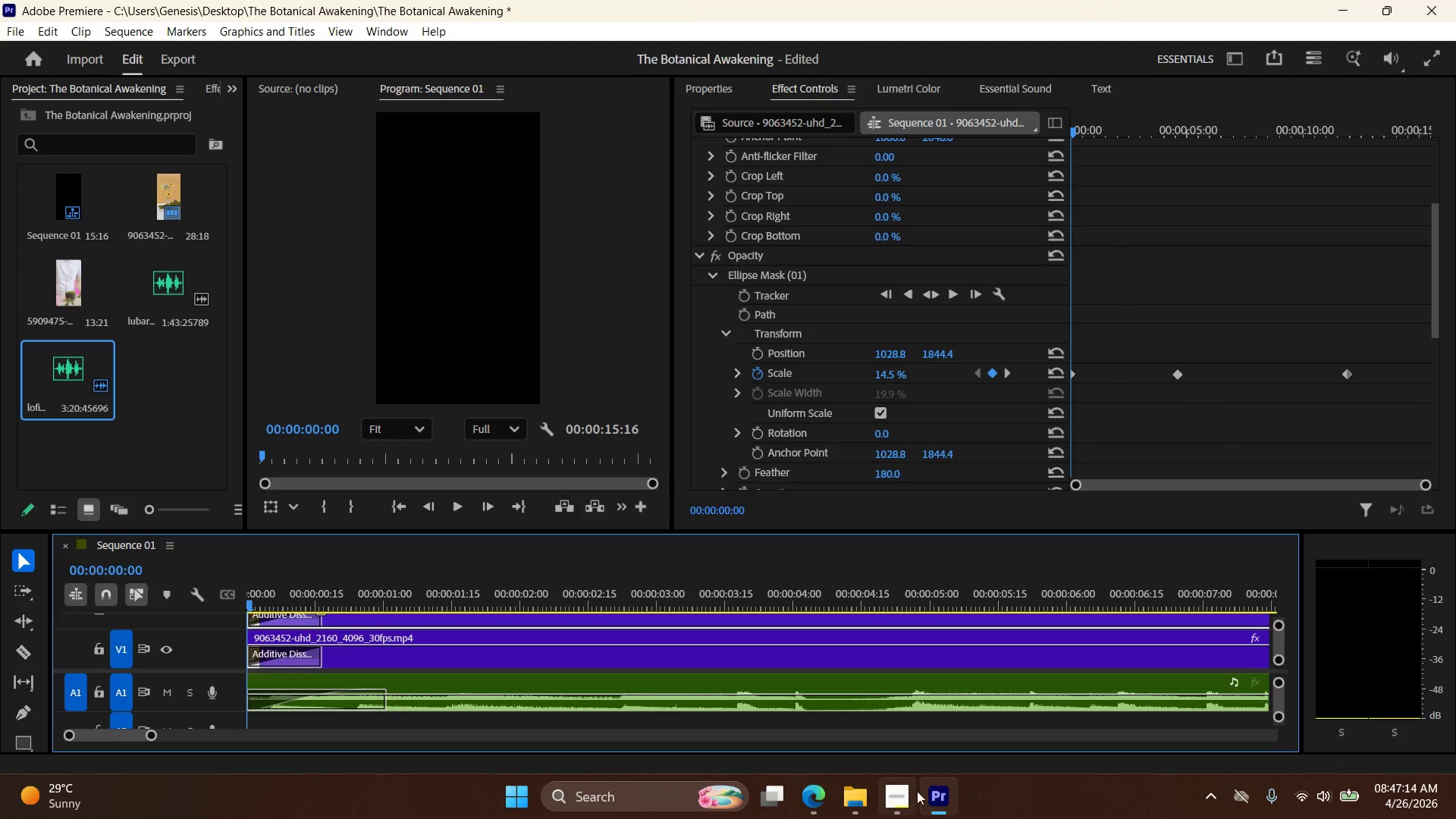 
left_click([909, 791])